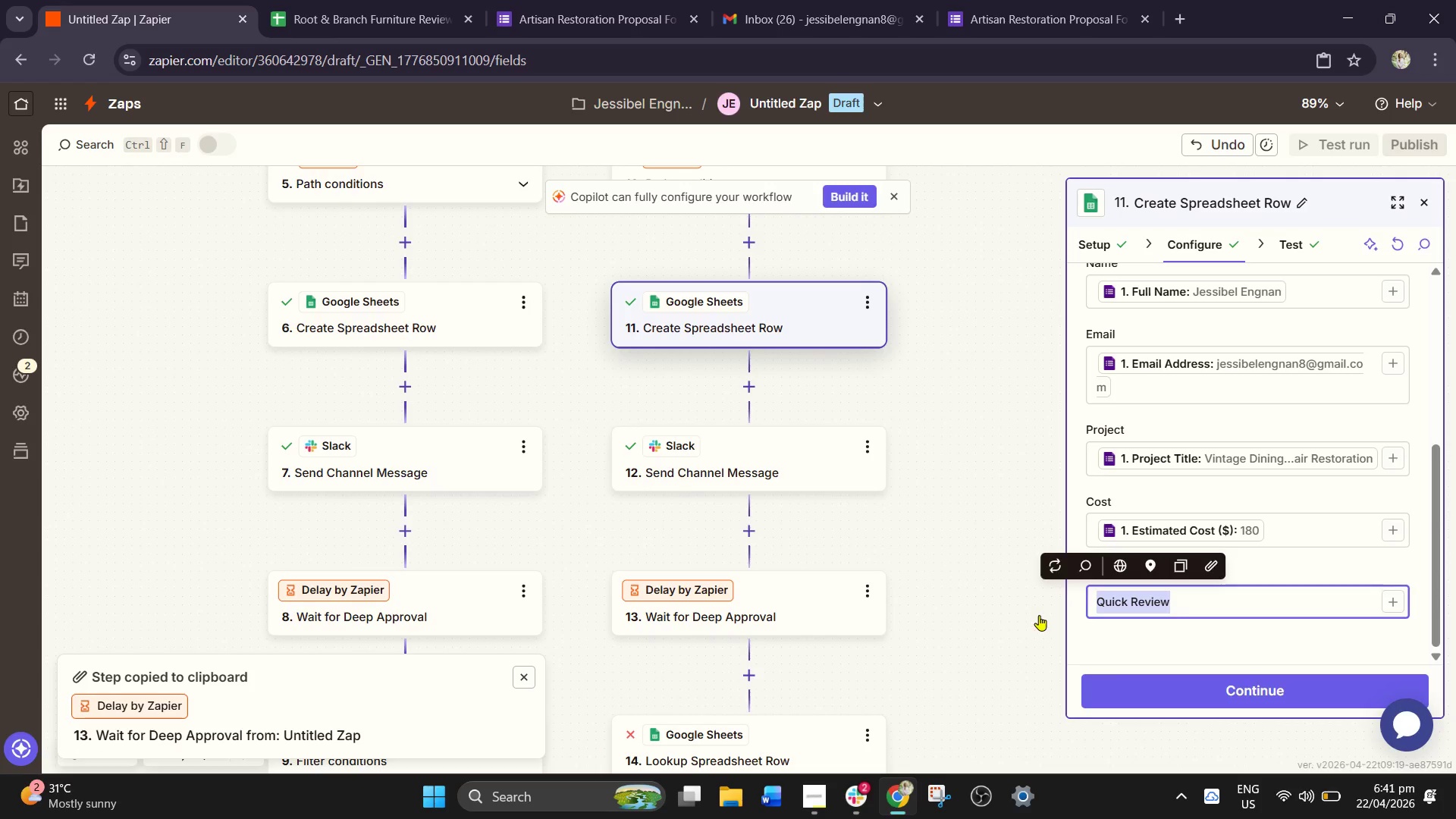 
type(PendingEwvi)
key(Backspace)
key(Backspace)
key(Backspace)
key(Backspace)
type( E)
key(Backspace)
type(Review)
 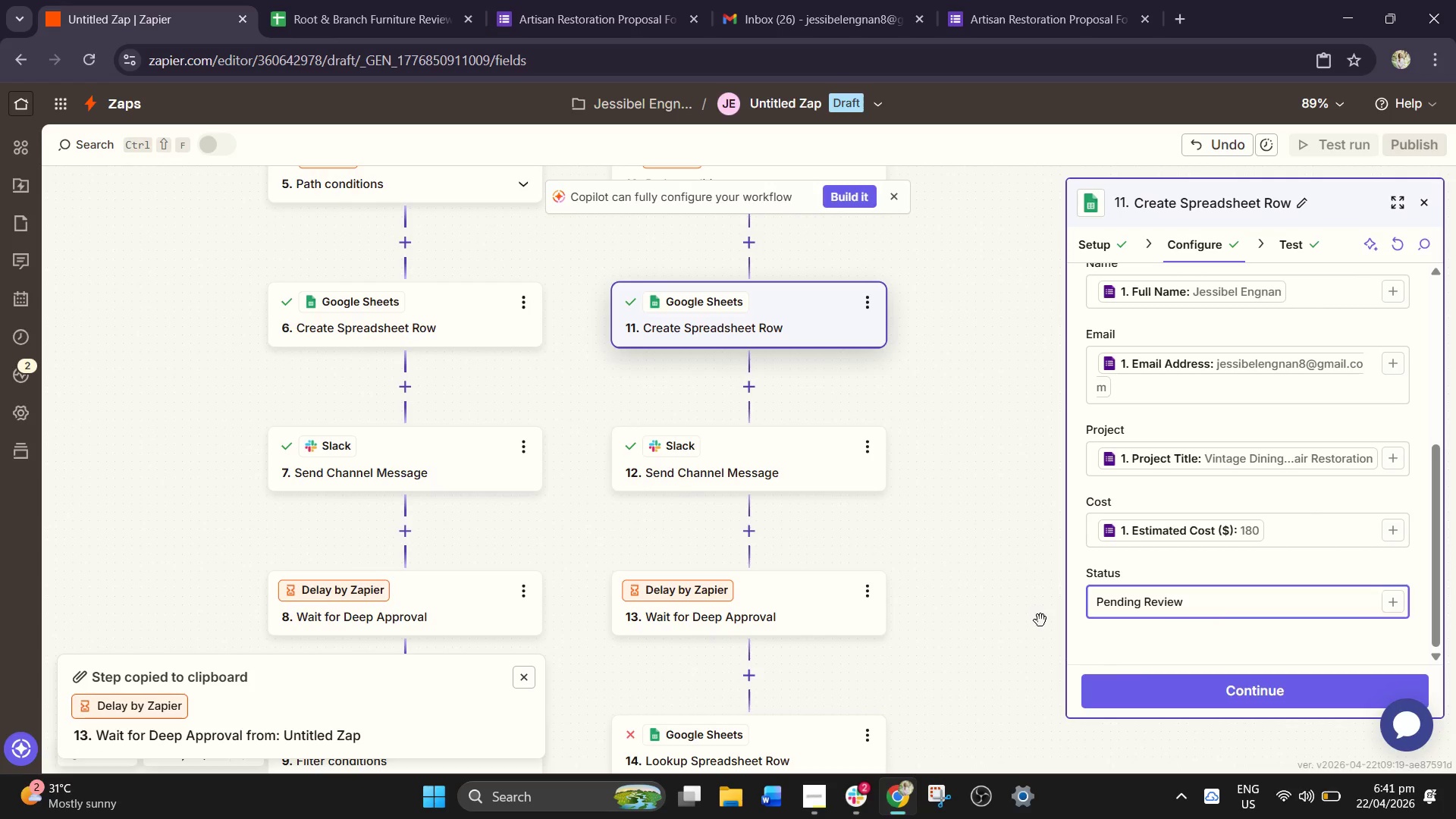 
double_click([1238, 694])
 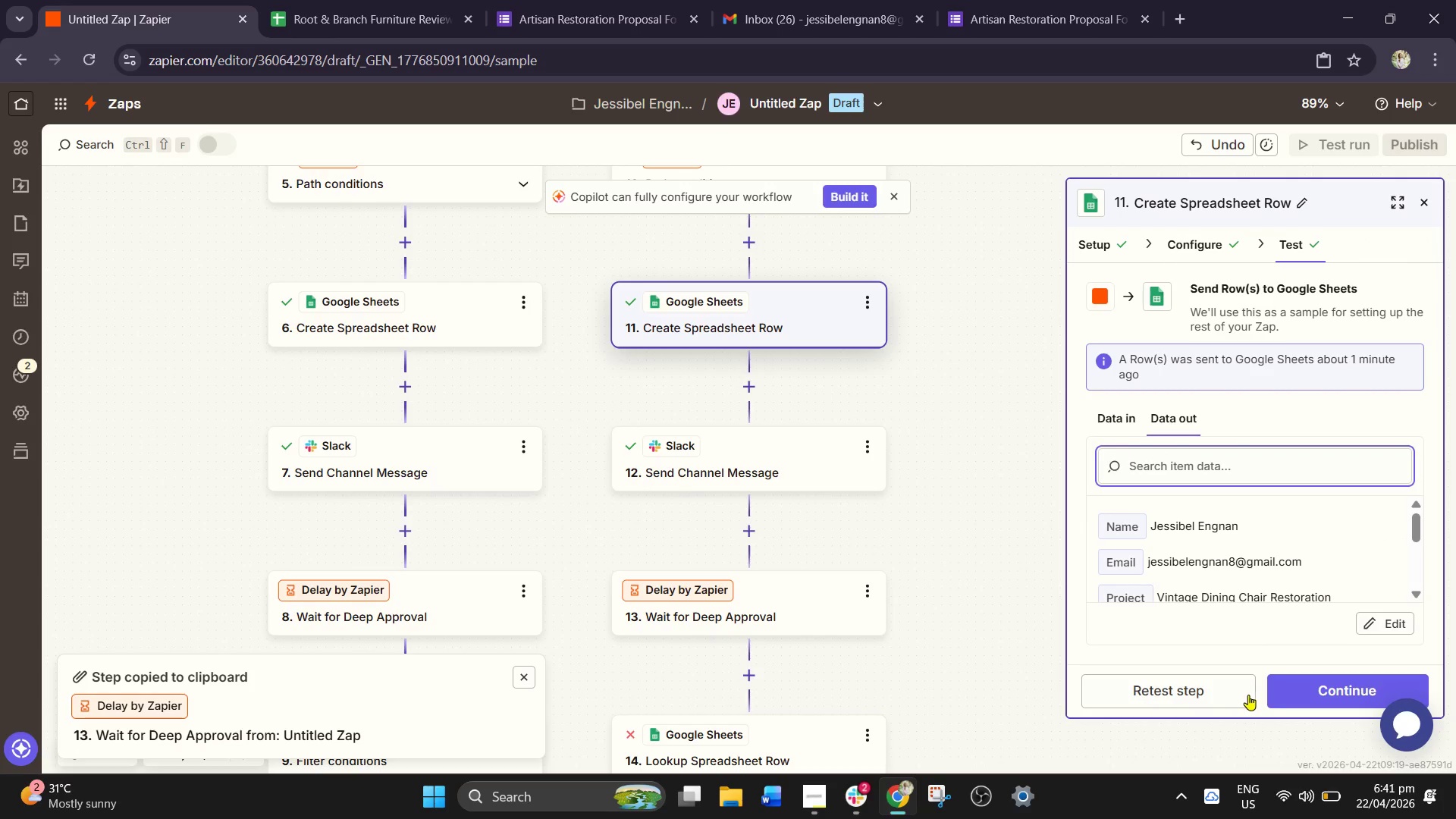 
left_click([1163, 691])
 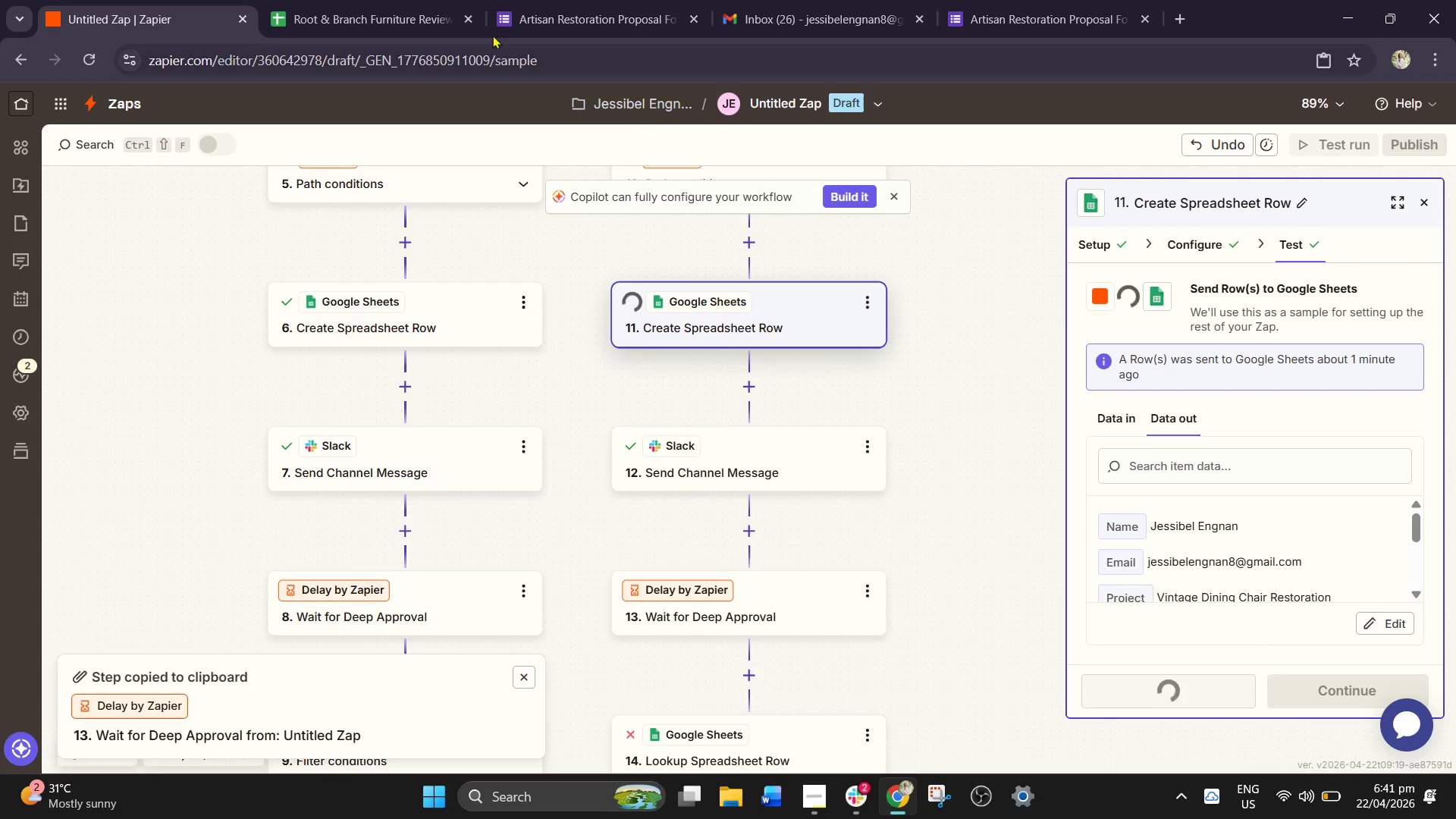 
mouse_move([408, 14])
 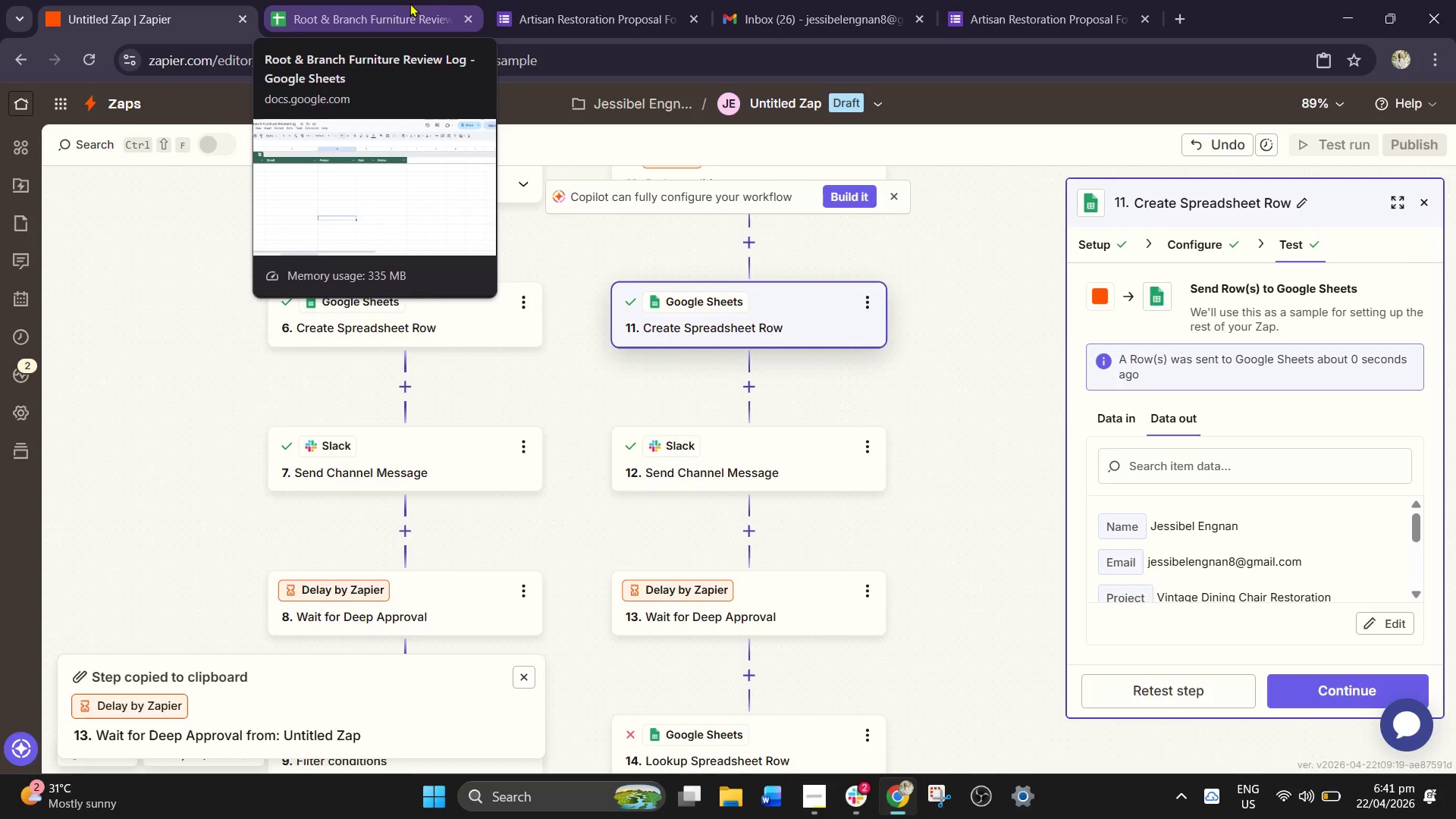 
left_click([410, 3])
 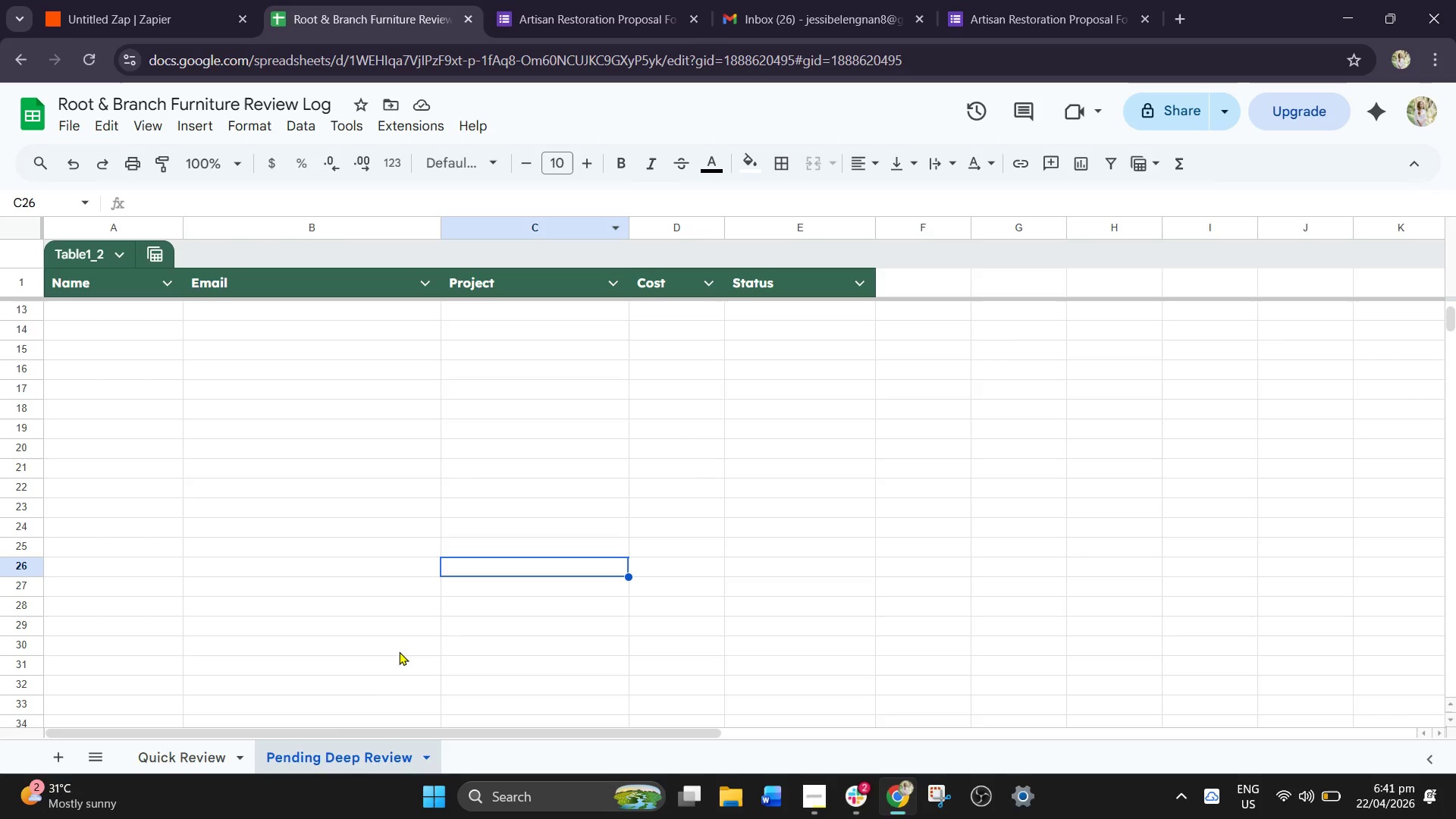 
left_click([331, 756])
 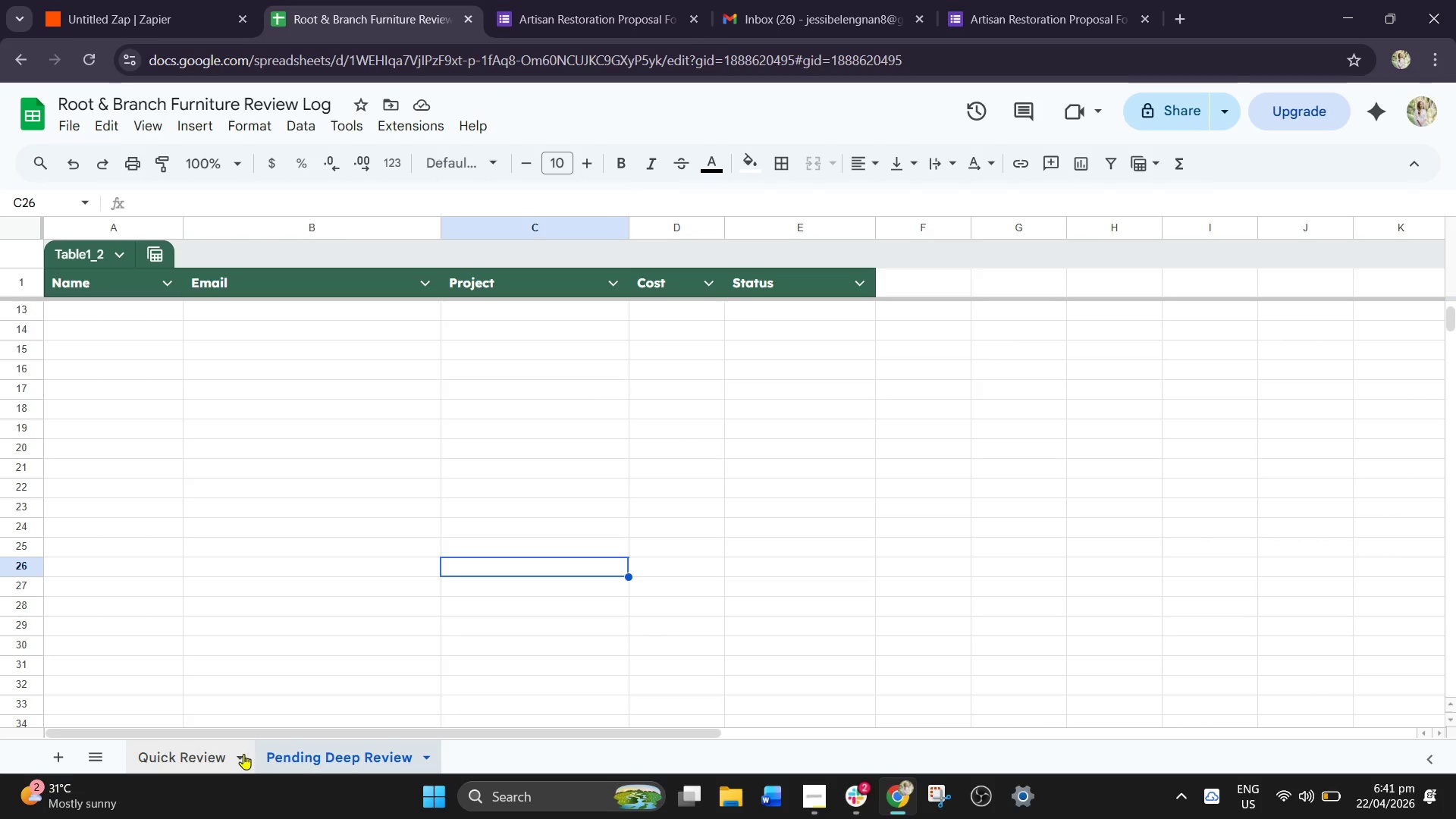 
left_click([243, 754])
 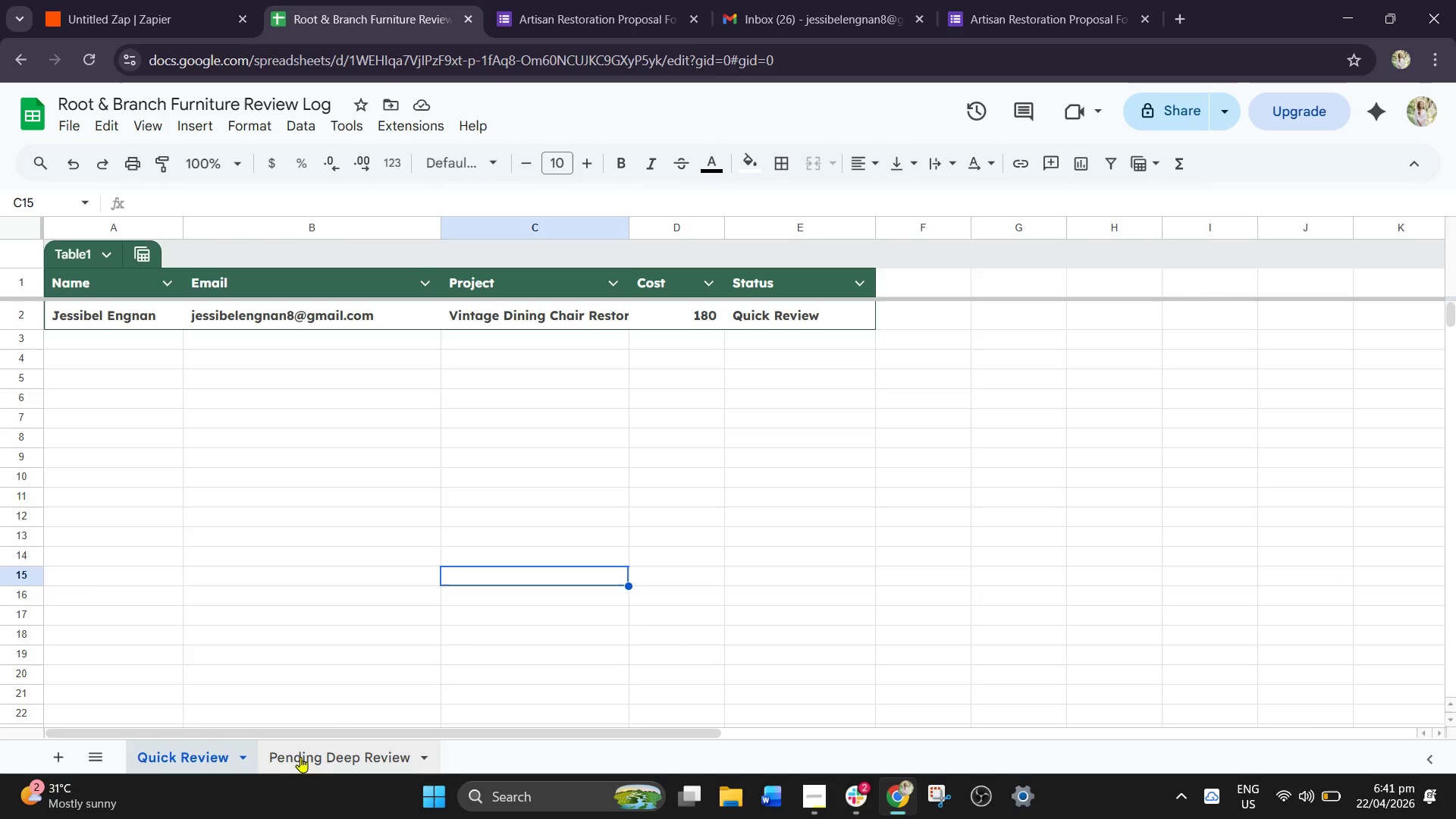 
left_click([302, 757])
 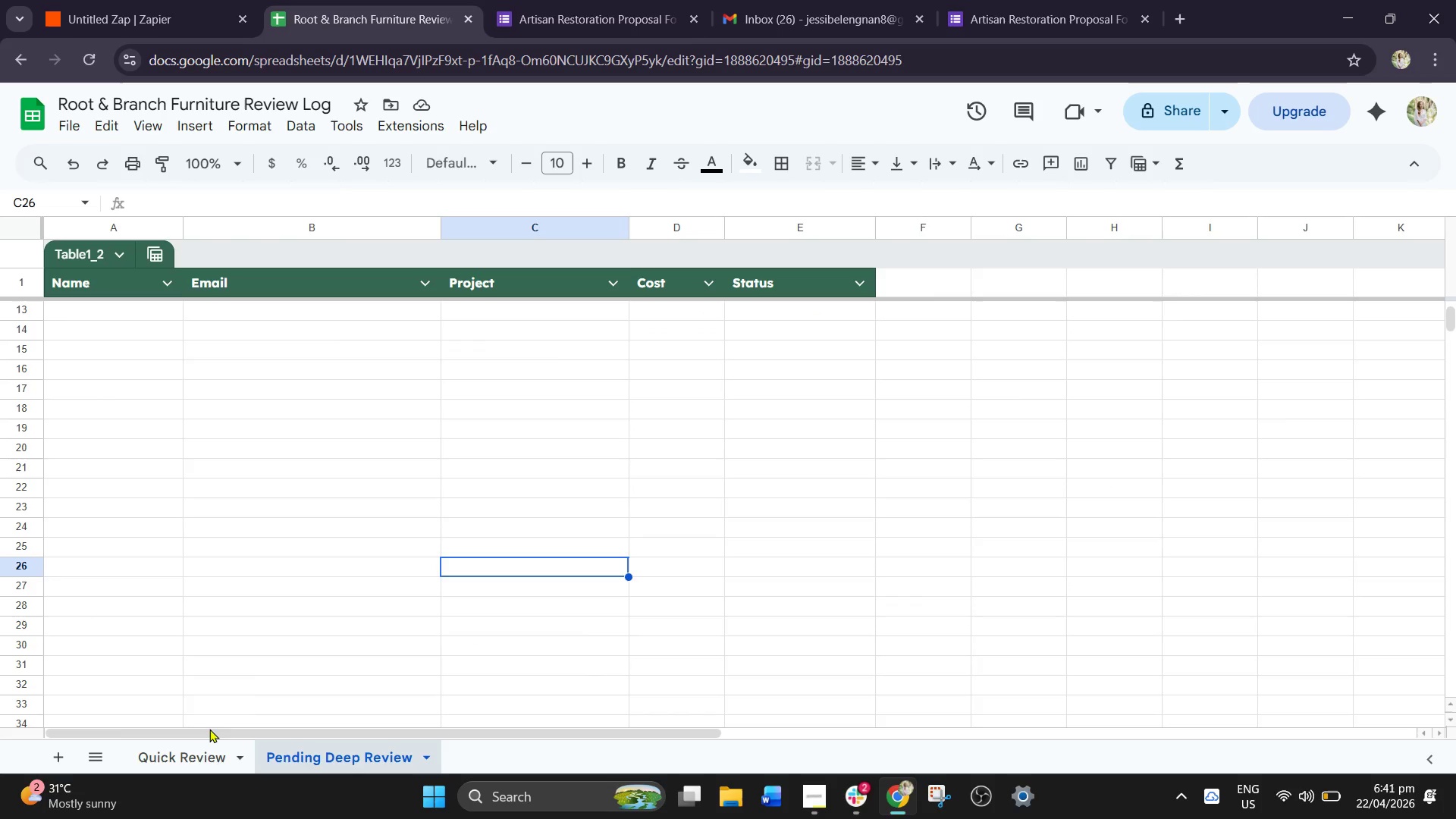 
left_click([195, 760])
 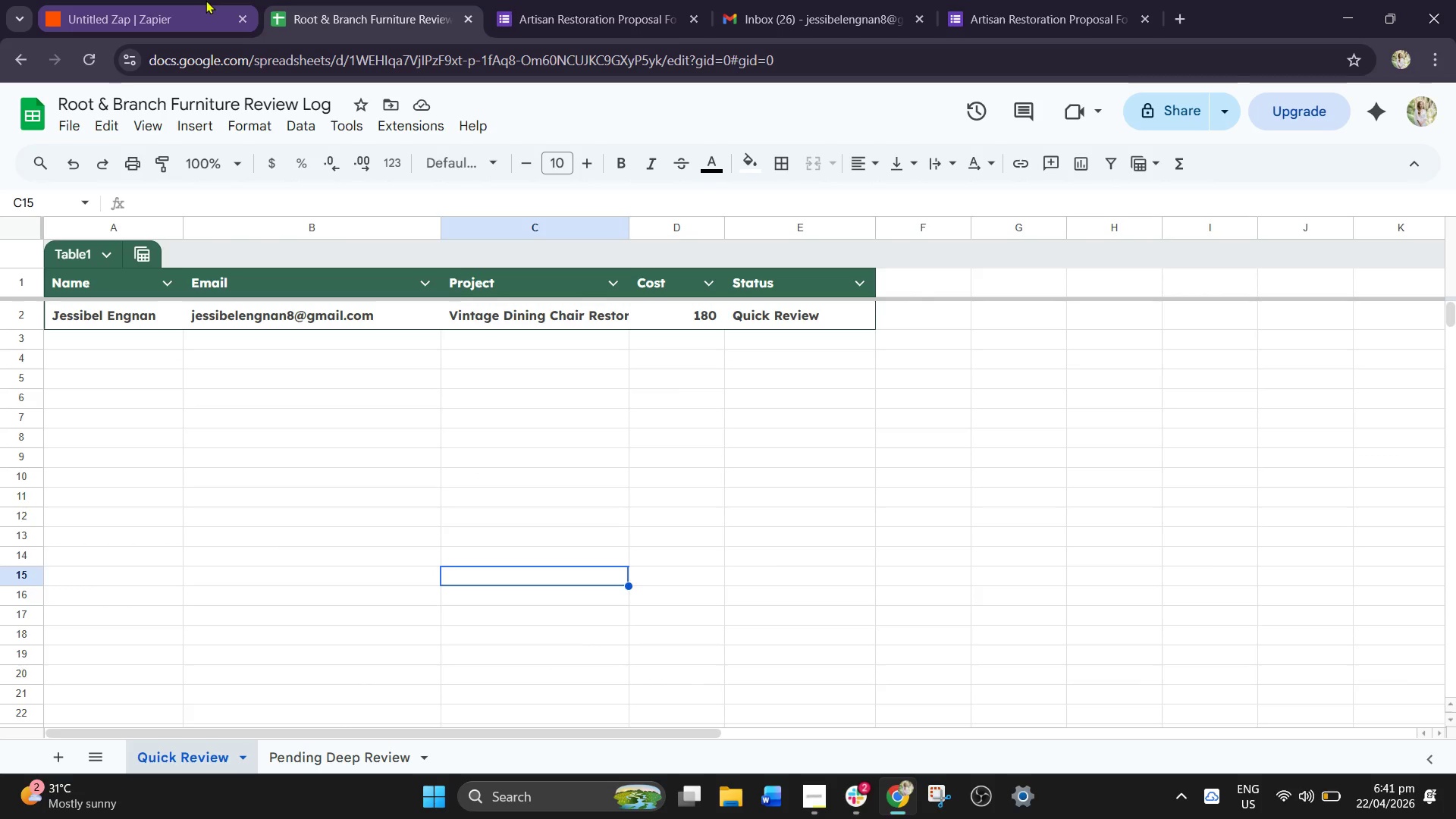 
left_click([206, 0])
 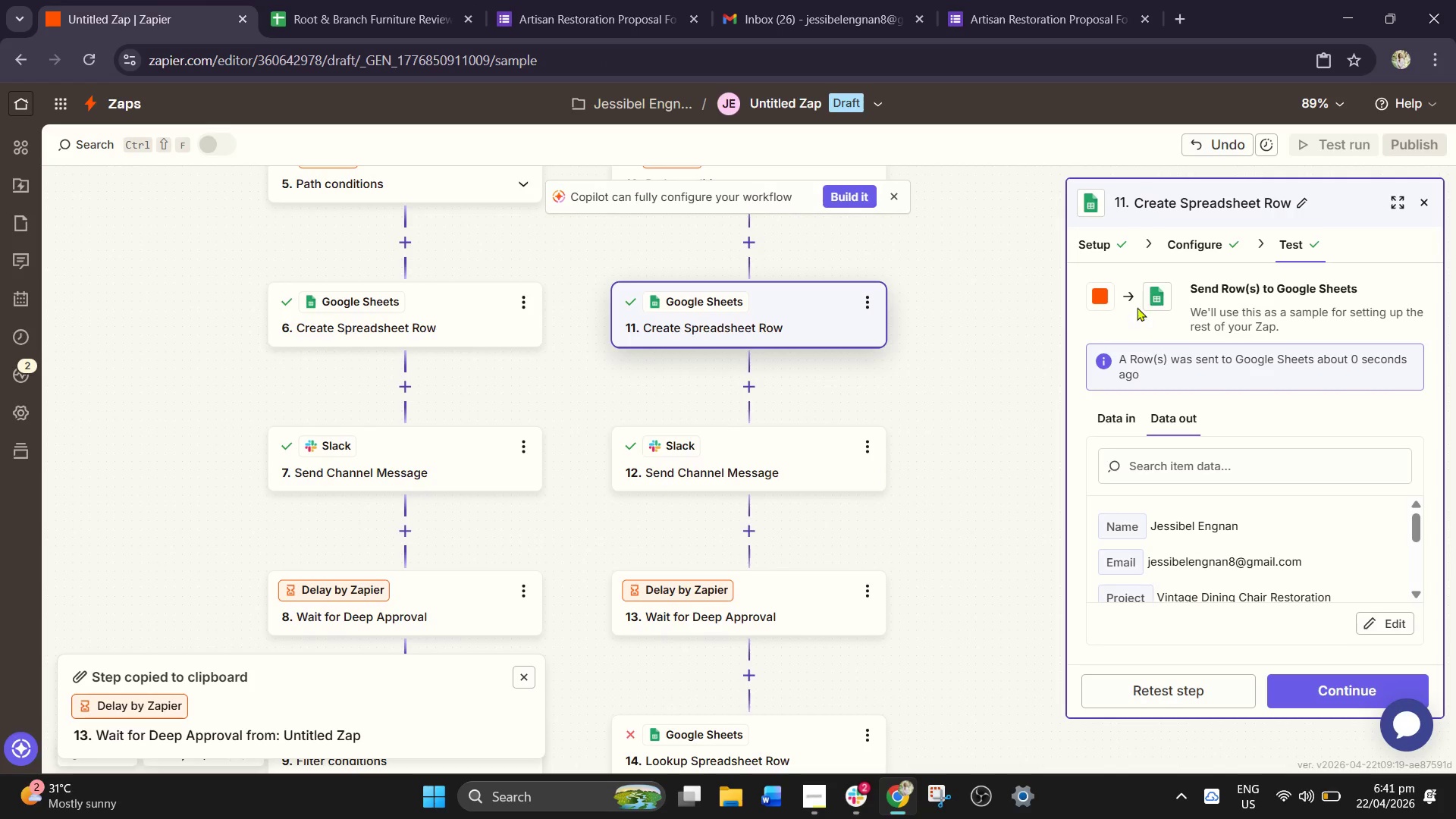 
left_click([1191, 243])
 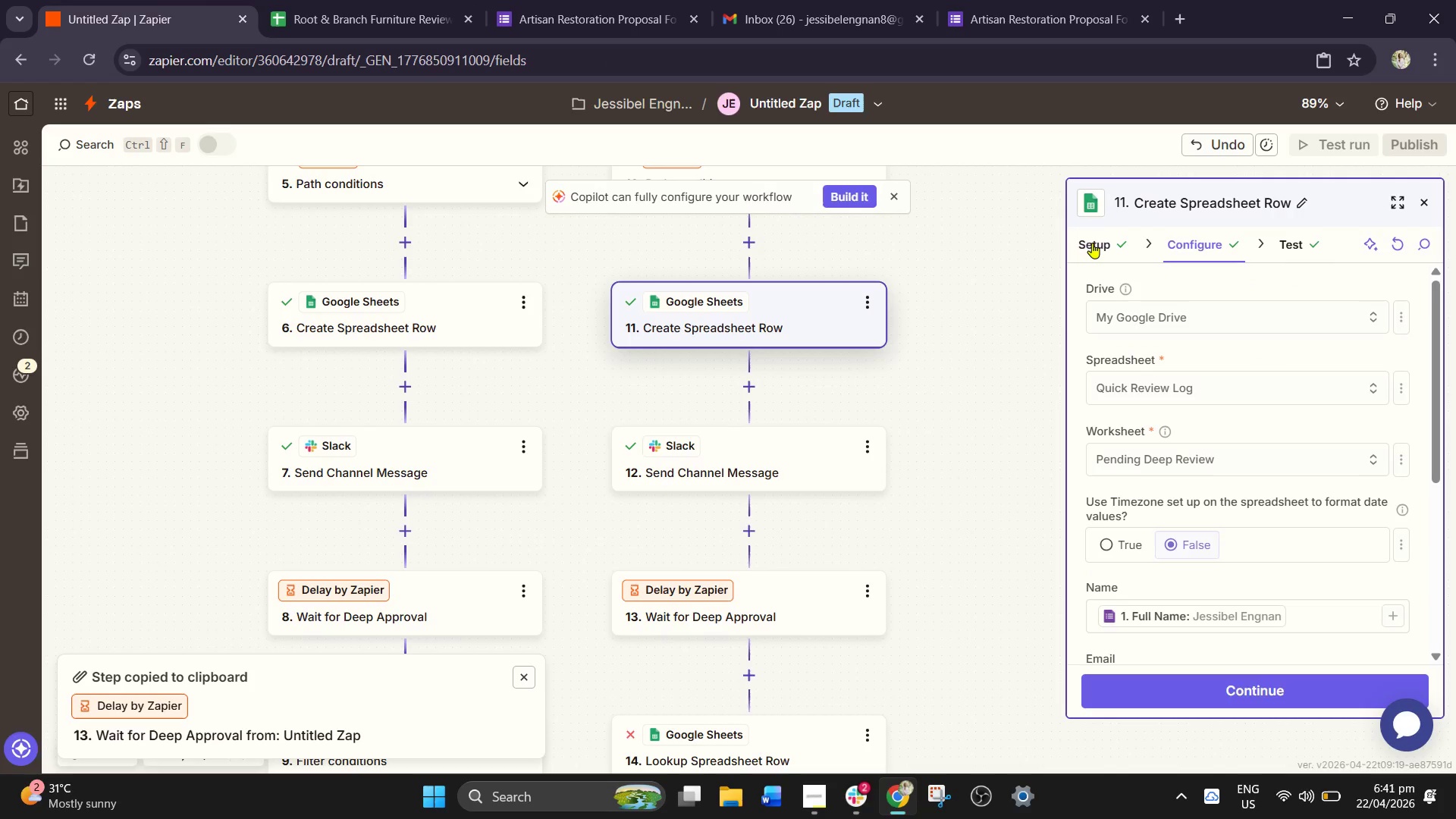 
left_click([1090, 243])
 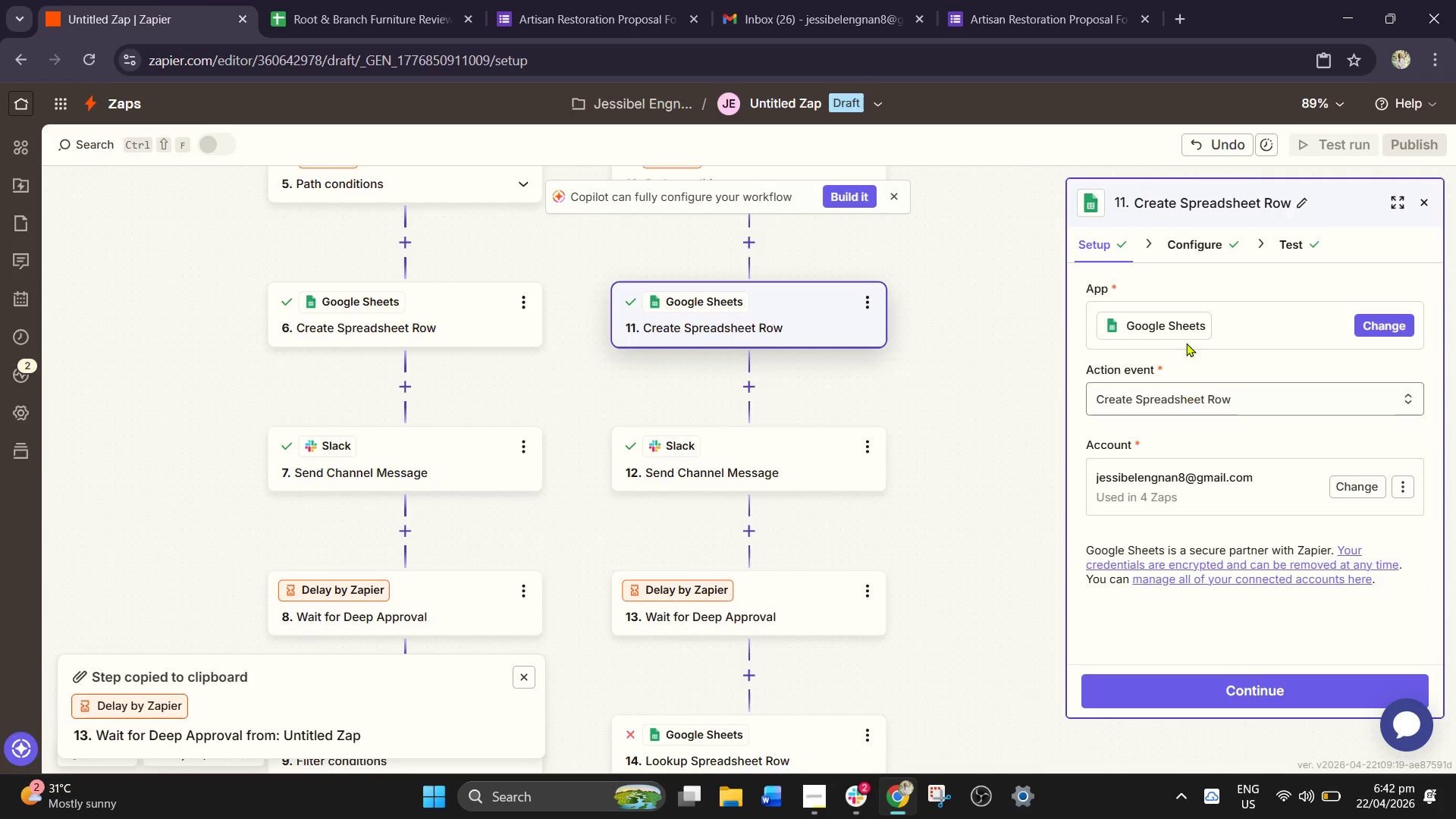 
left_click([1190, 248])
 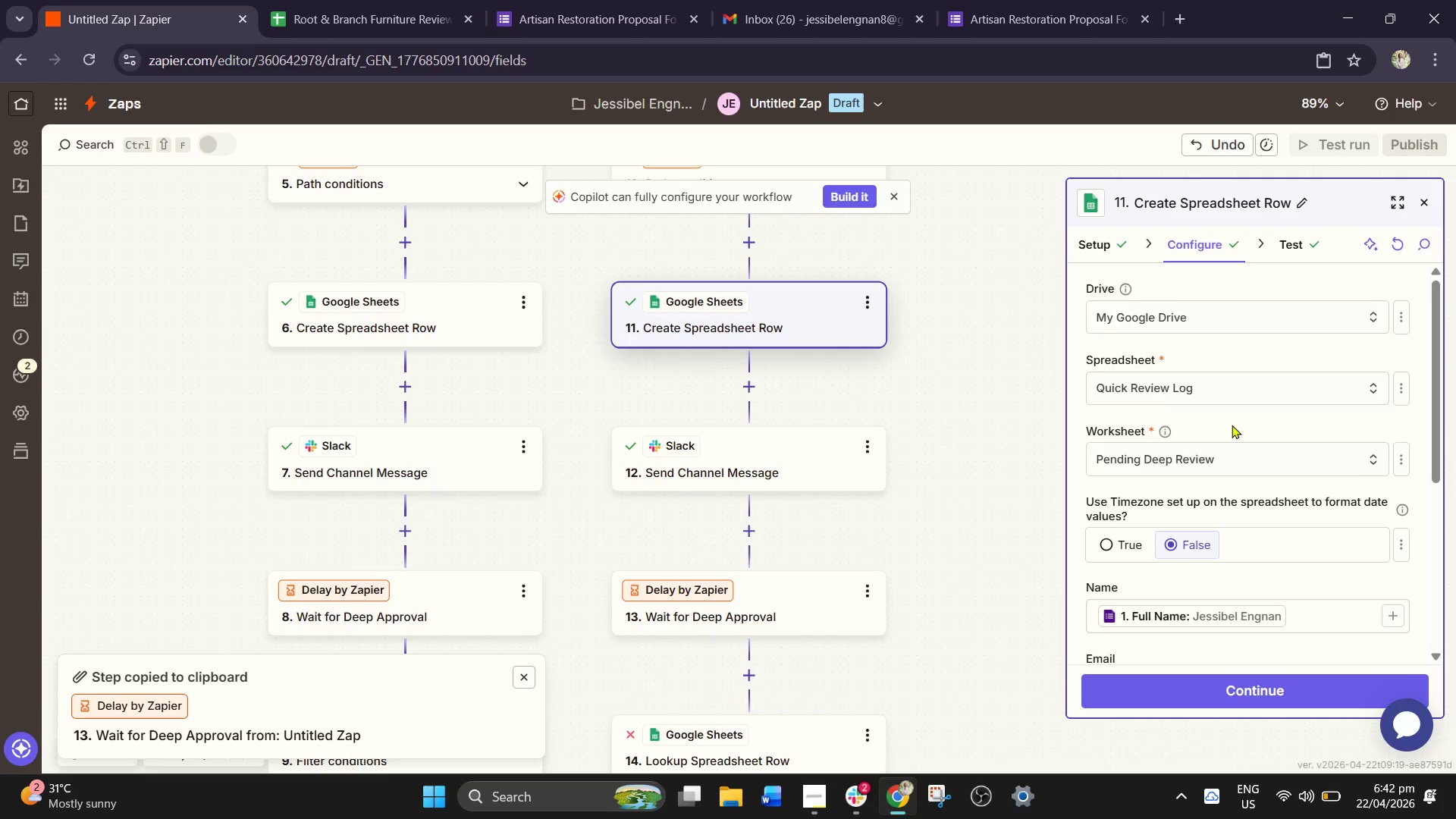 
left_click([1194, 387])
 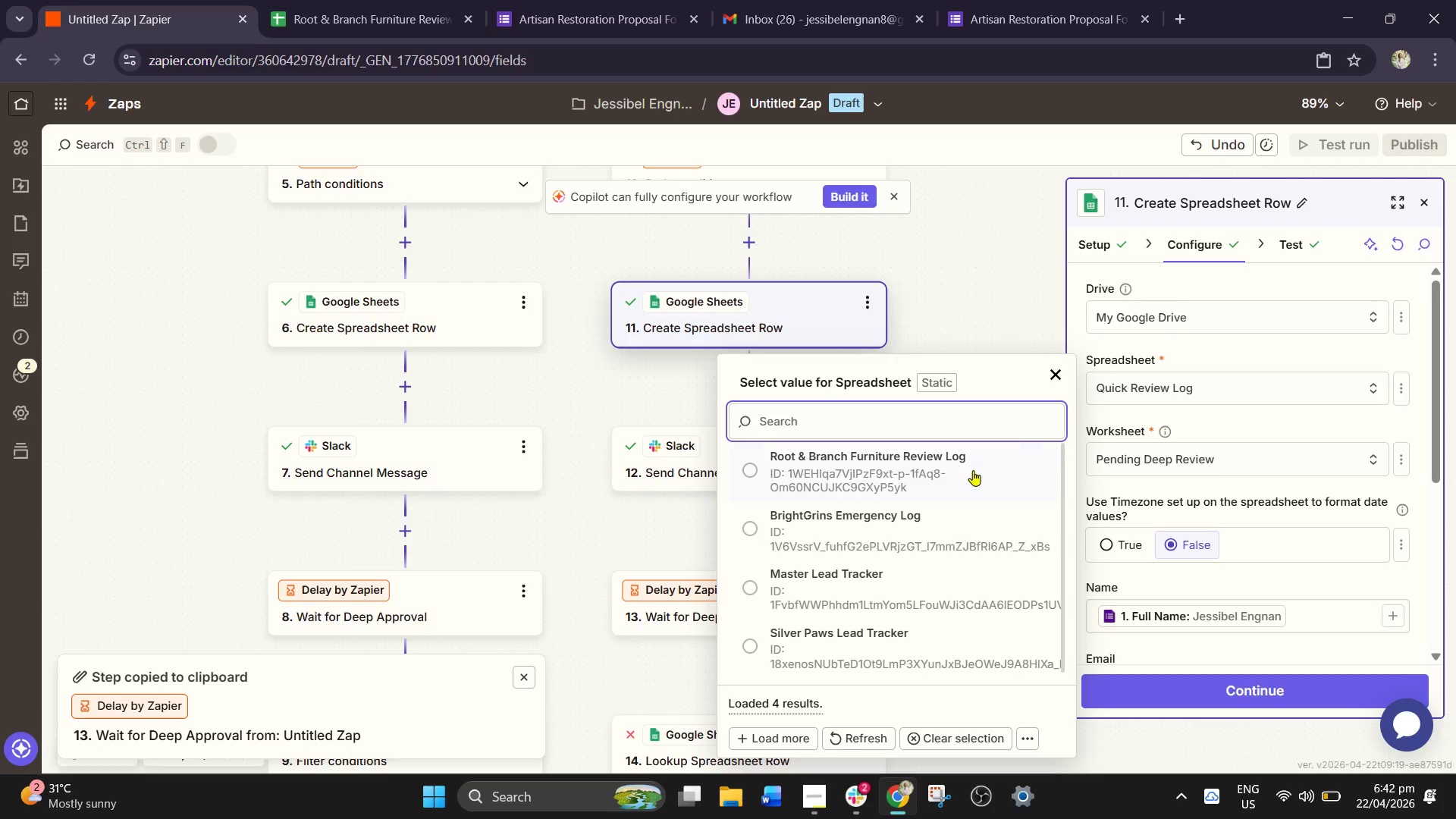 
left_click([954, 467])
 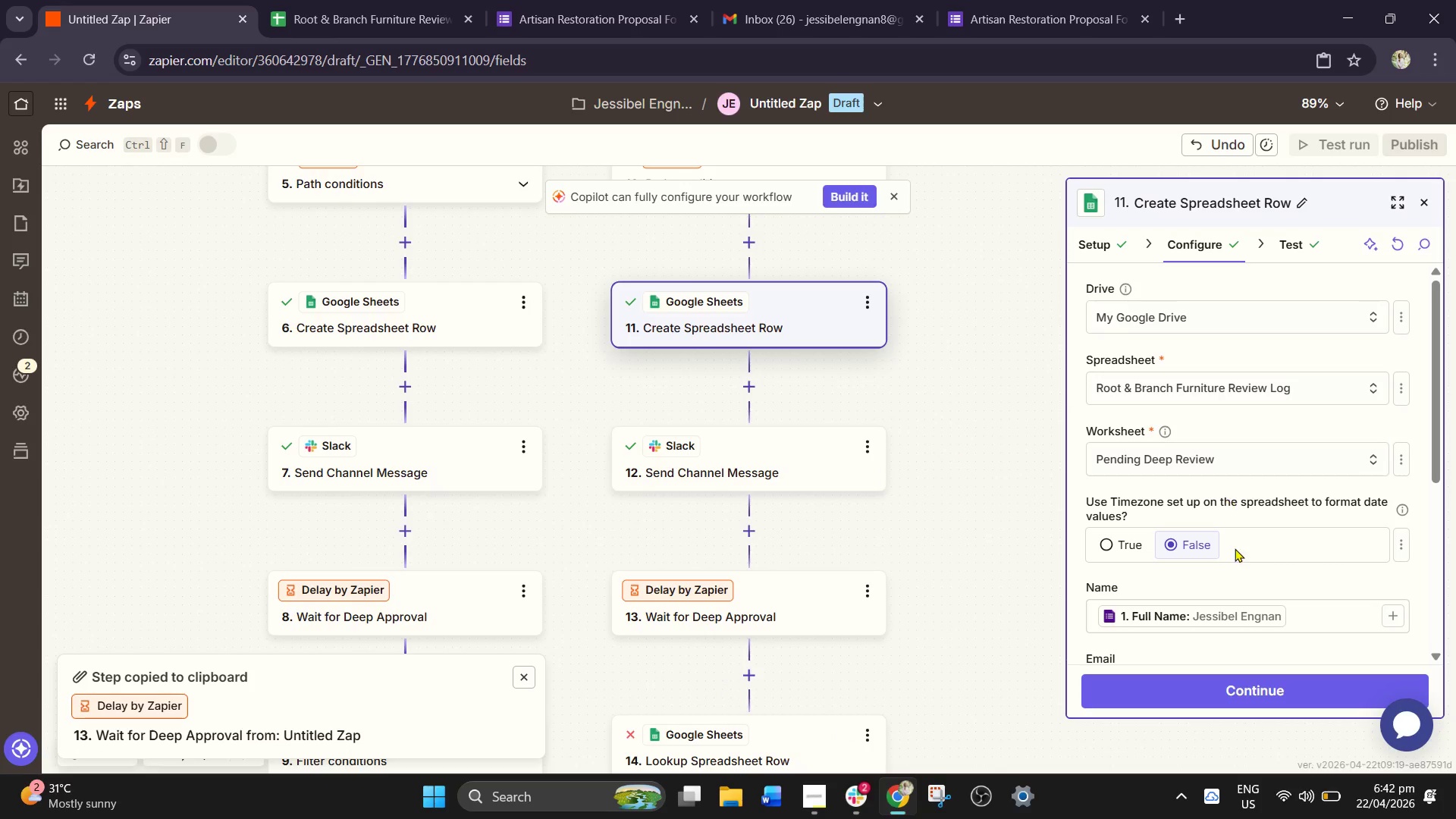 
left_click([1232, 688])
 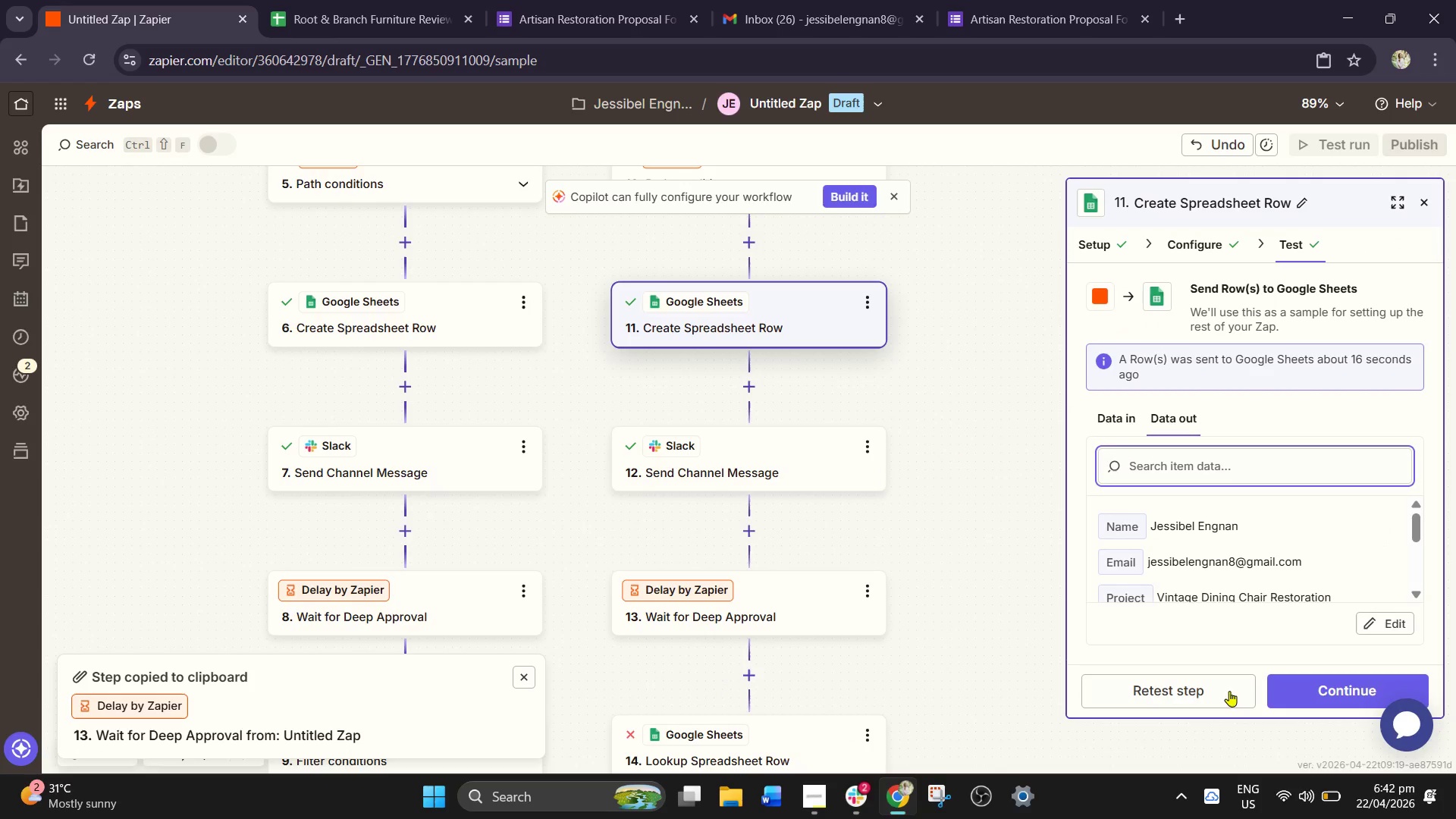 
left_click([1173, 691])
 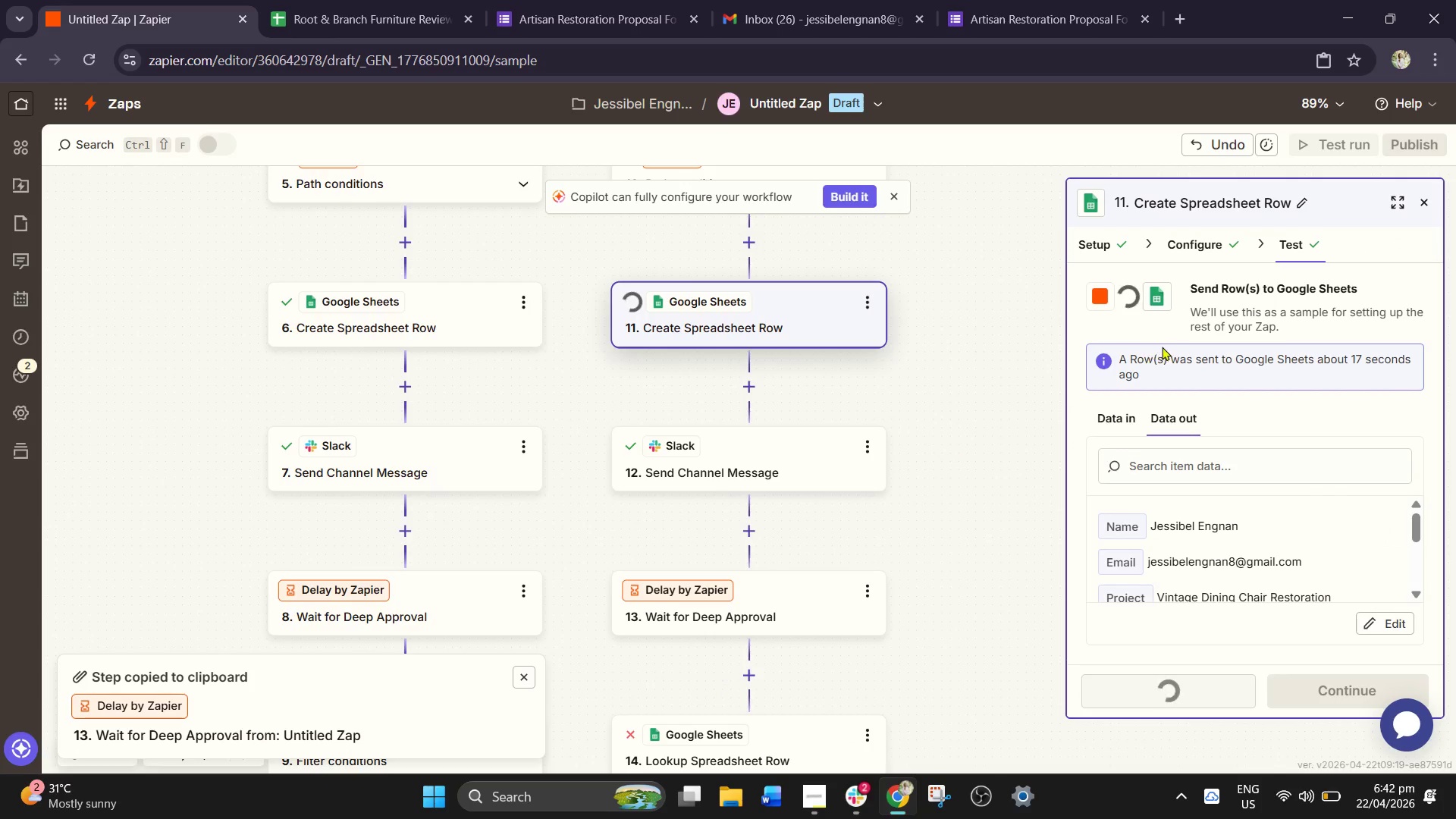 
left_click([1194, 251])
 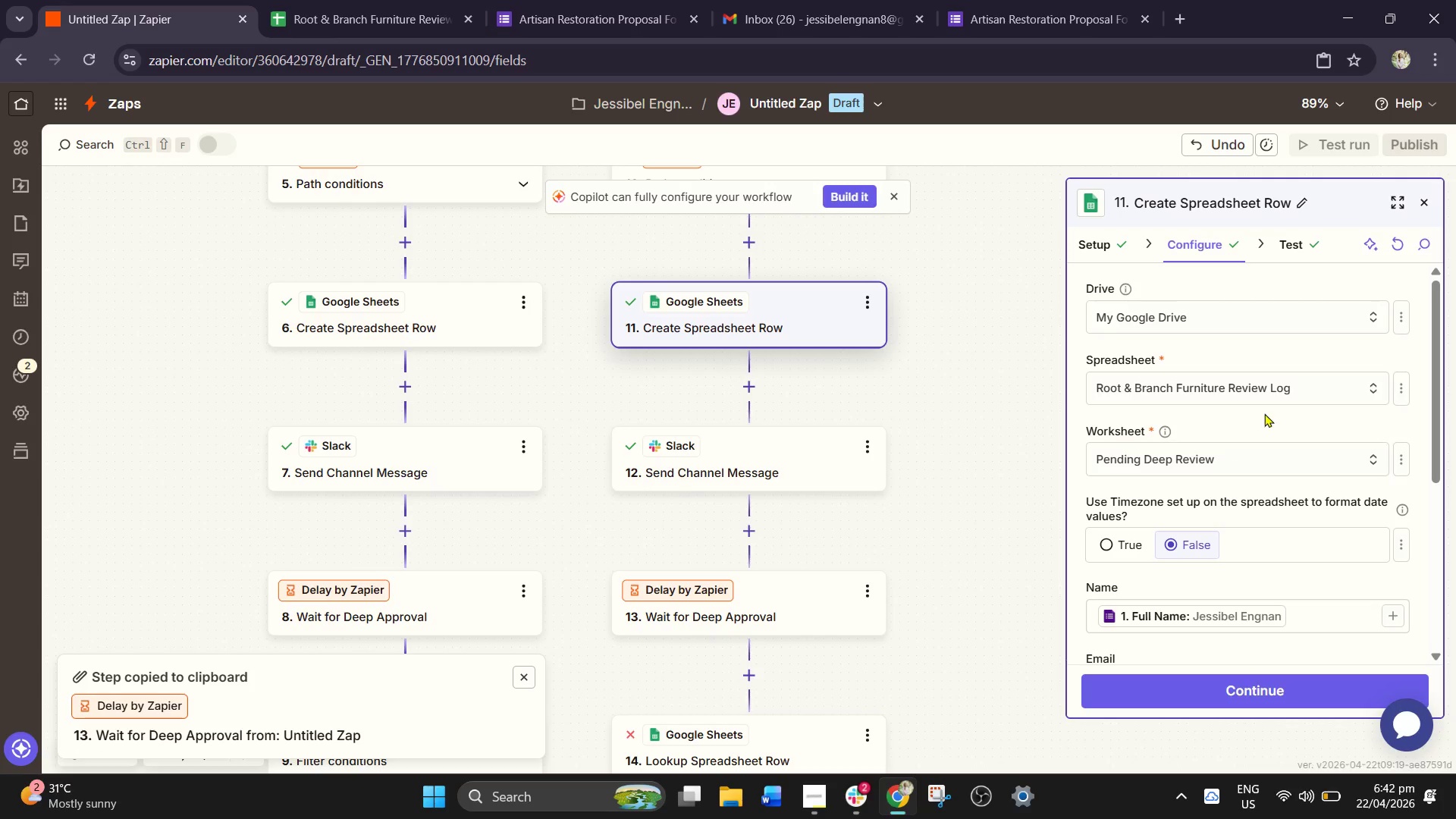 
scroll: coordinate [1224, 554], scroll_direction: down, amount: 6.0
 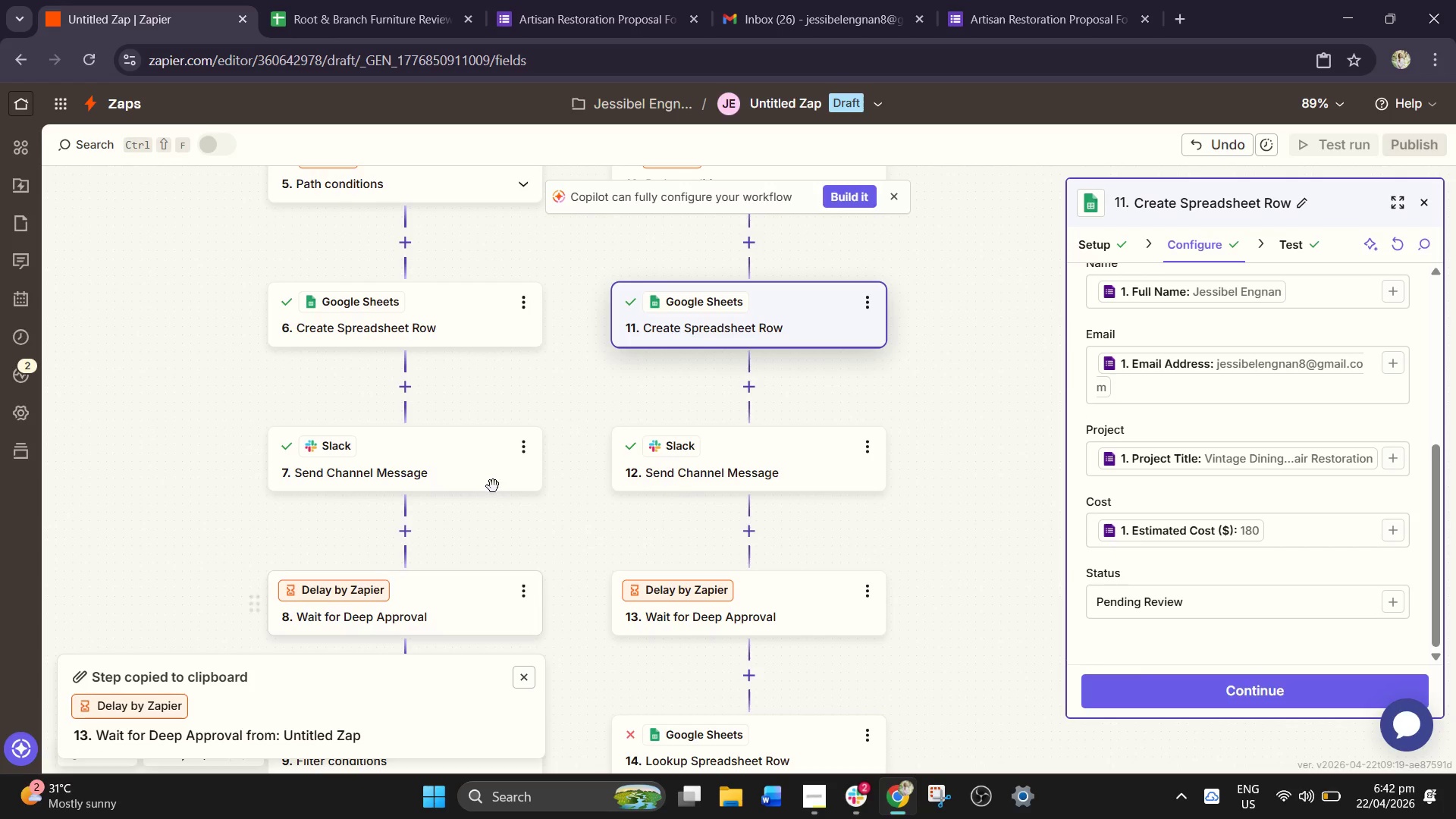 
left_click([381, 0])
 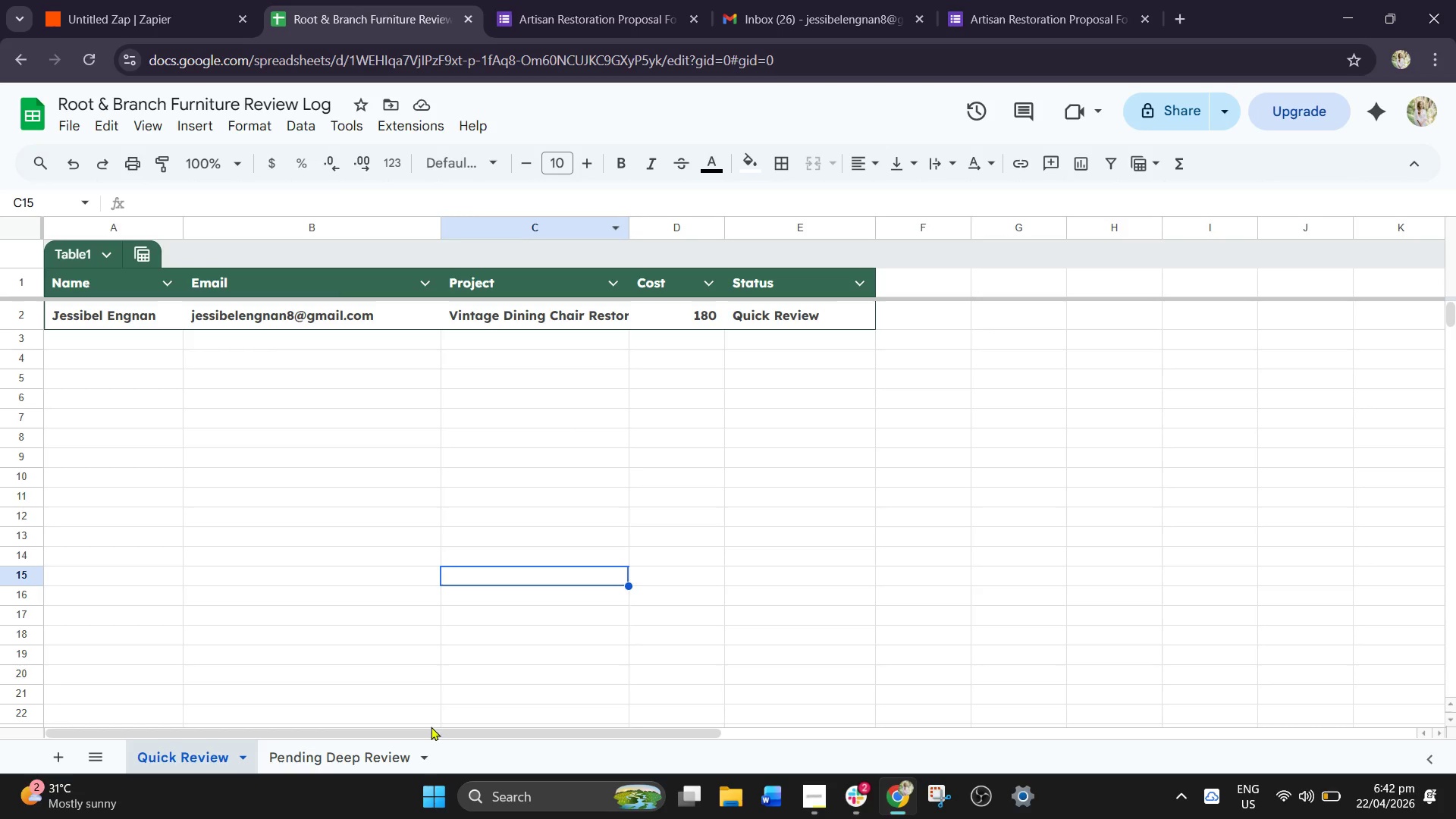 
left_click([387, 762])
 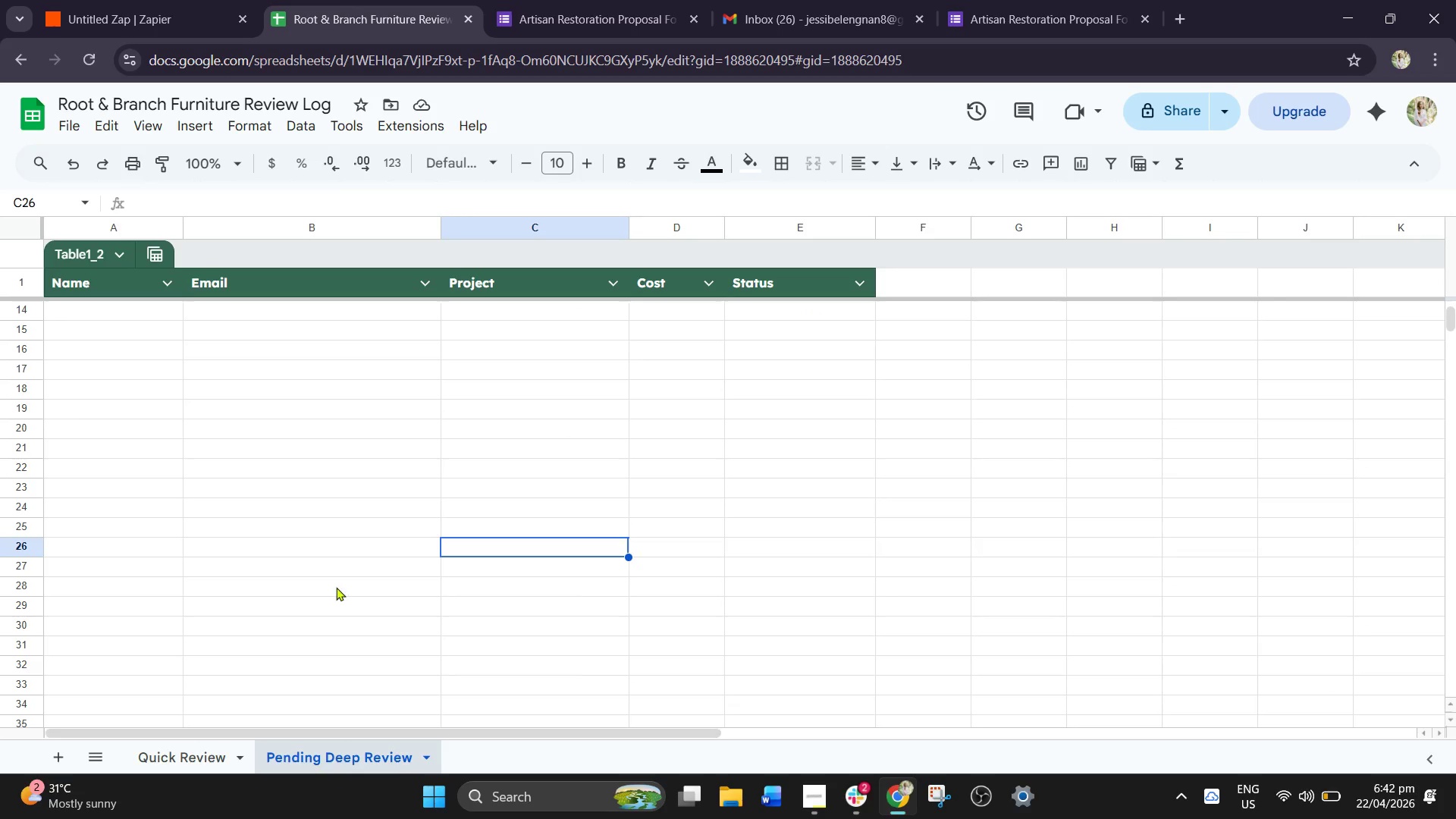 
scroll: coordinate [347, 438], scroll_direction: up, amount: 6.0
 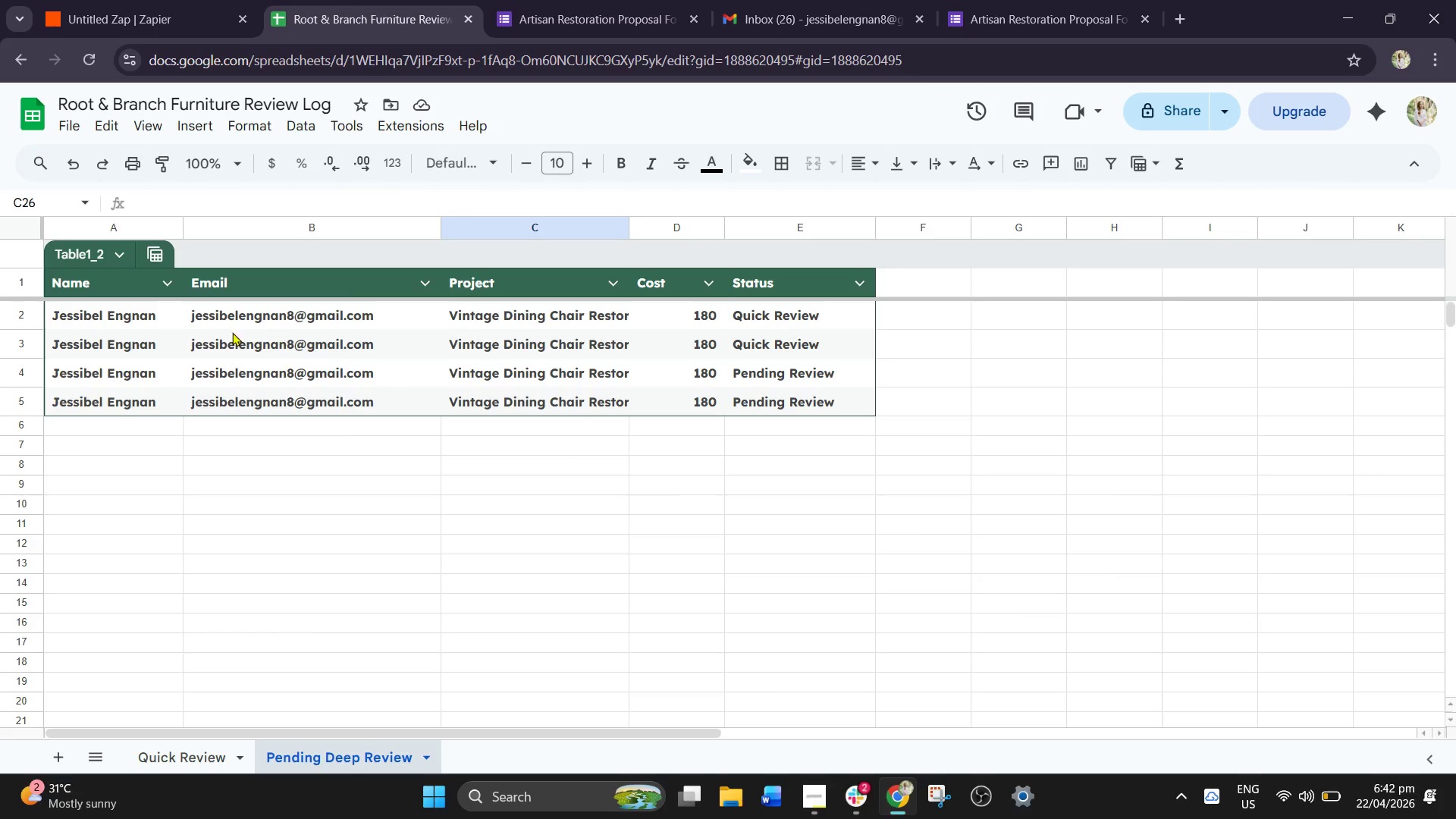 
left_click([14, 312])
 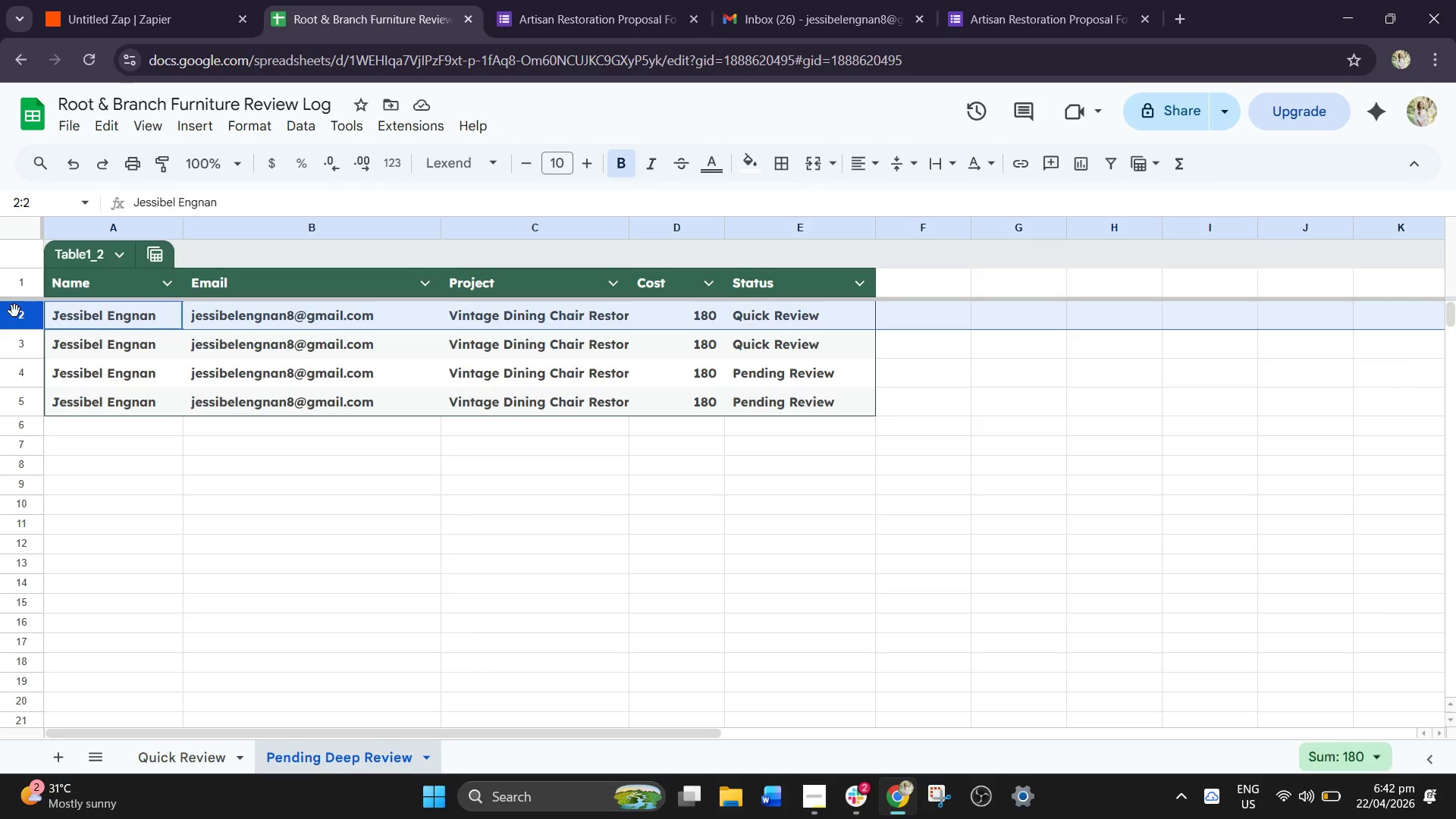 
right_click([5, 307])
 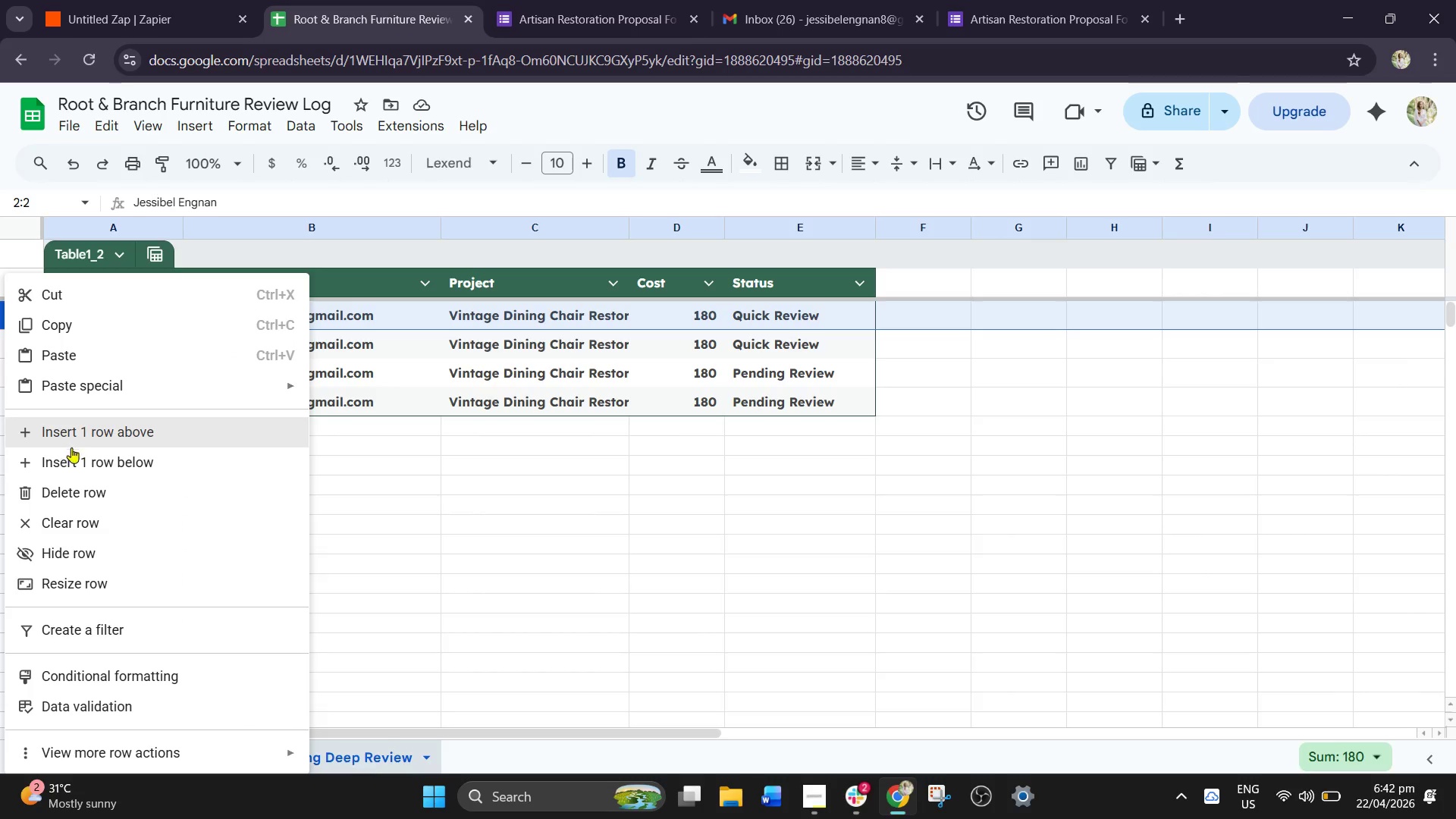 
left_click([71, 482])
 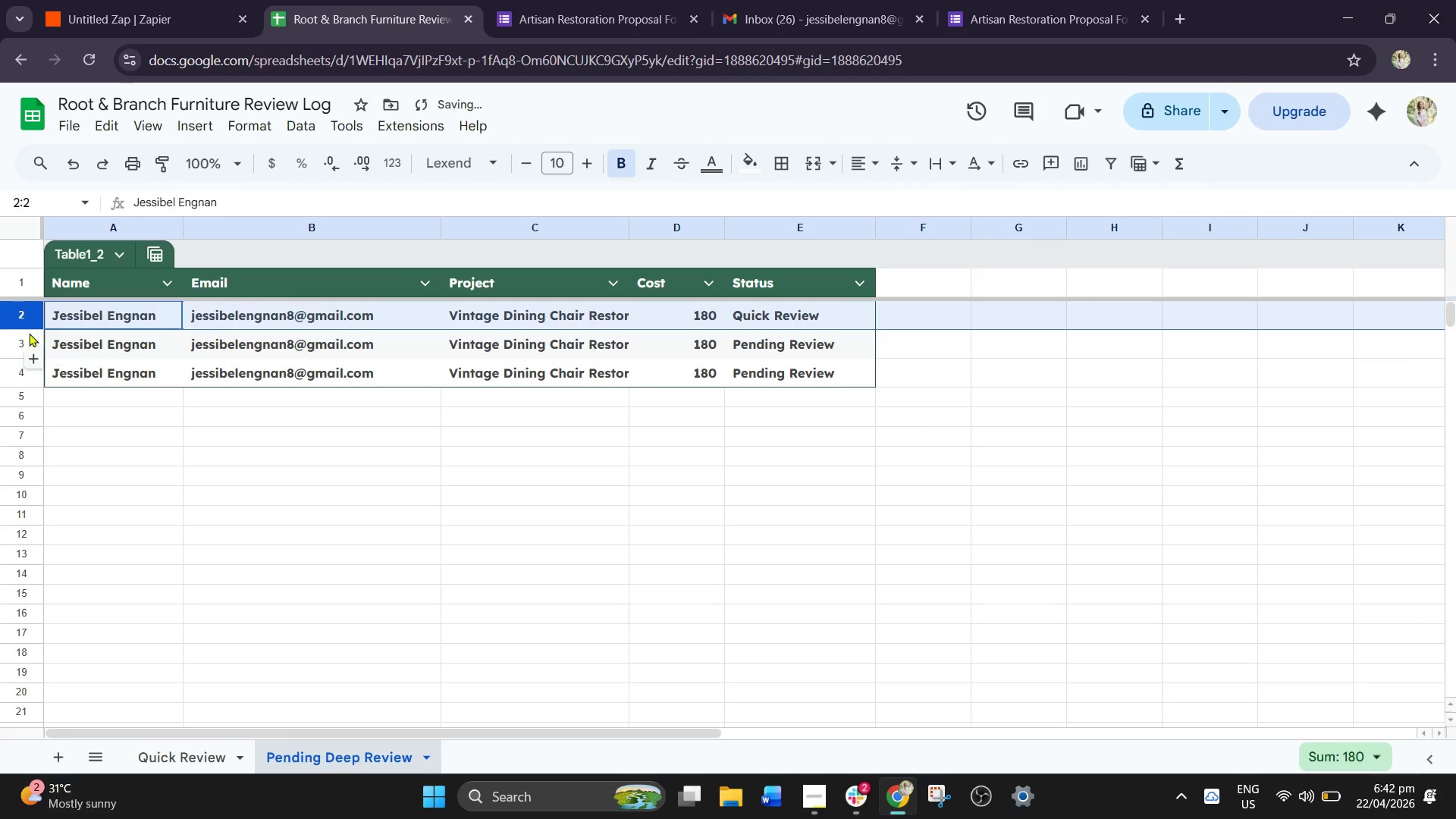 
right_click([19, 318])
 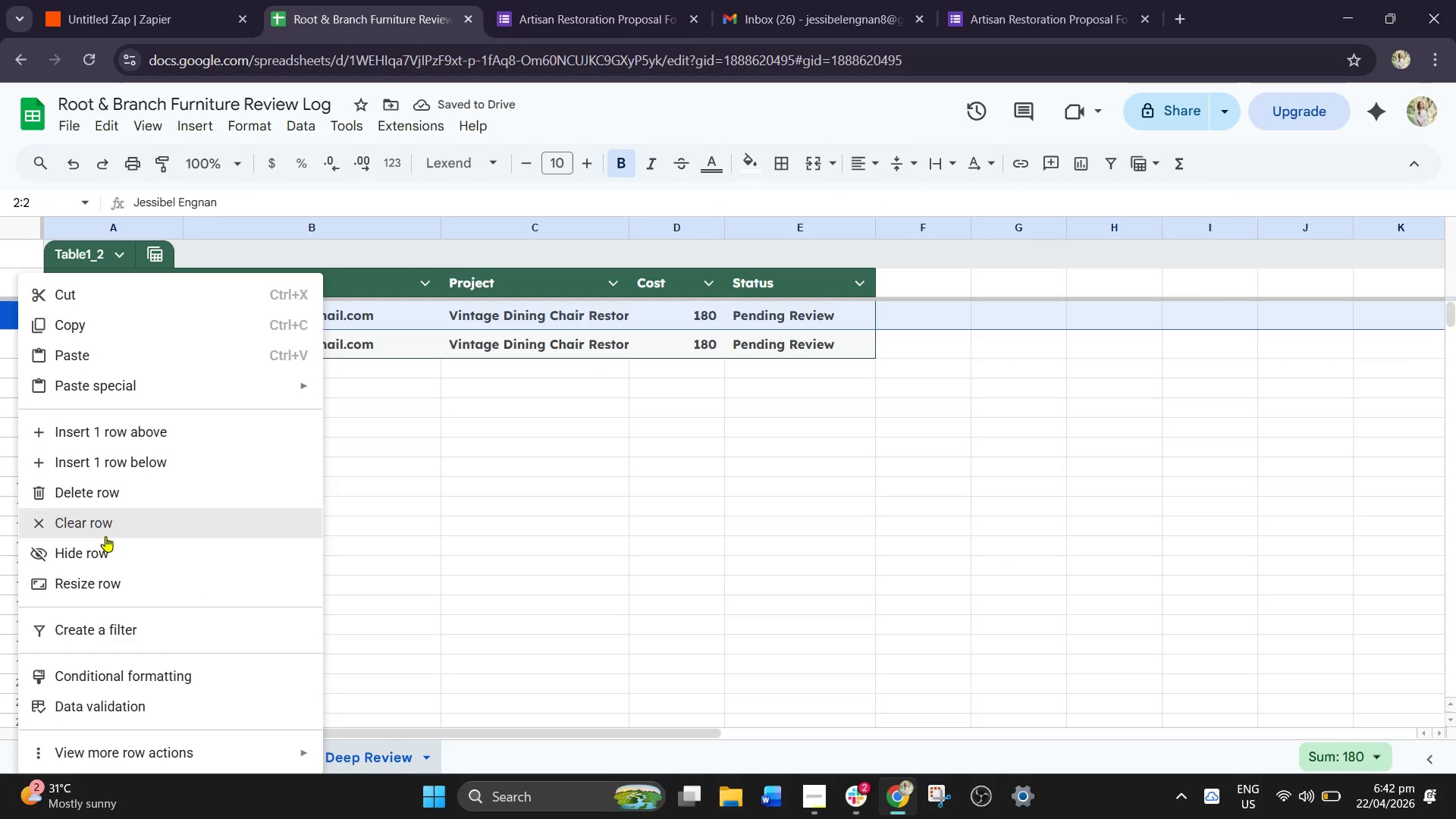 
wait(5.11)
 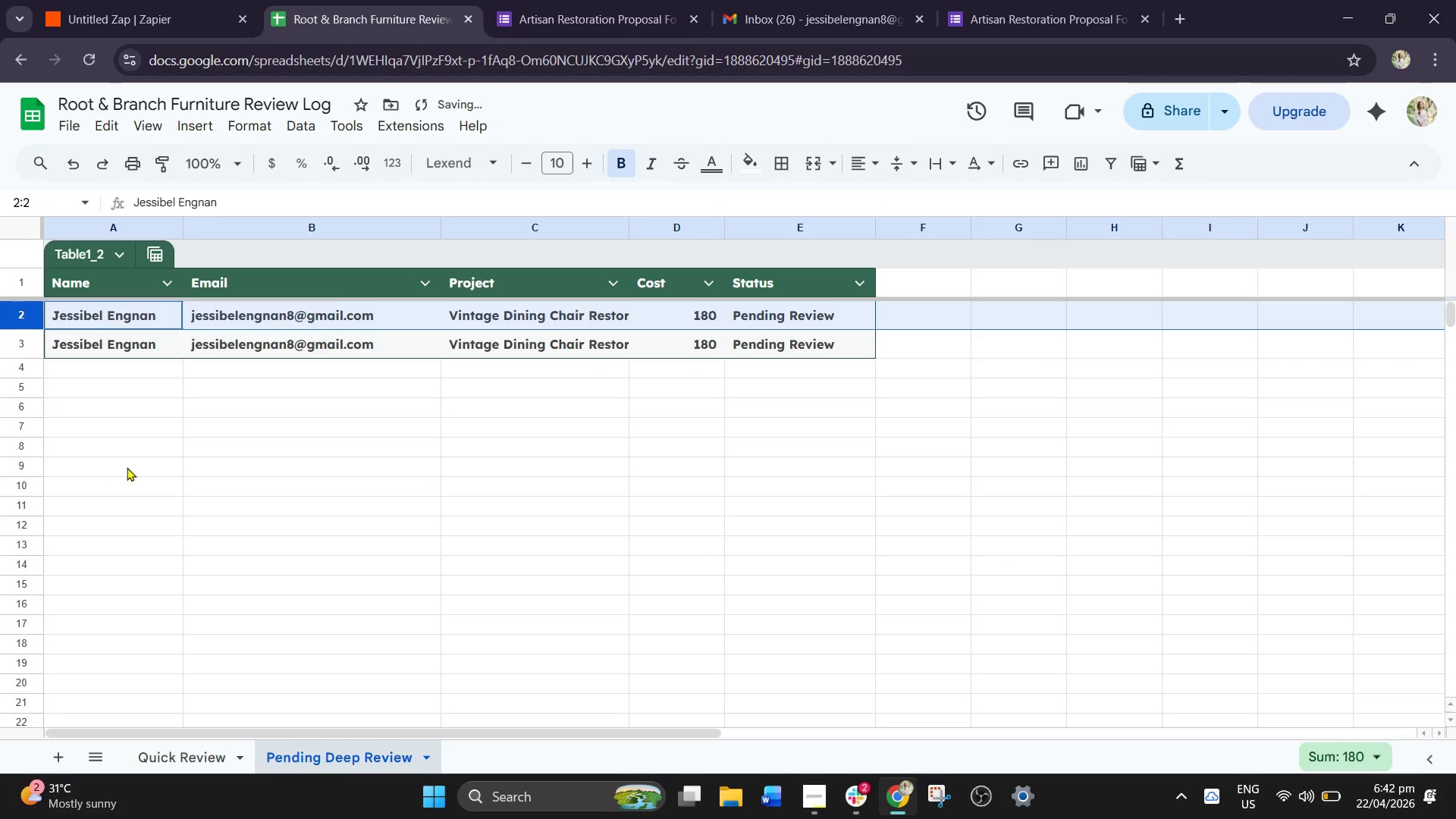 
left_click([105, 500])
 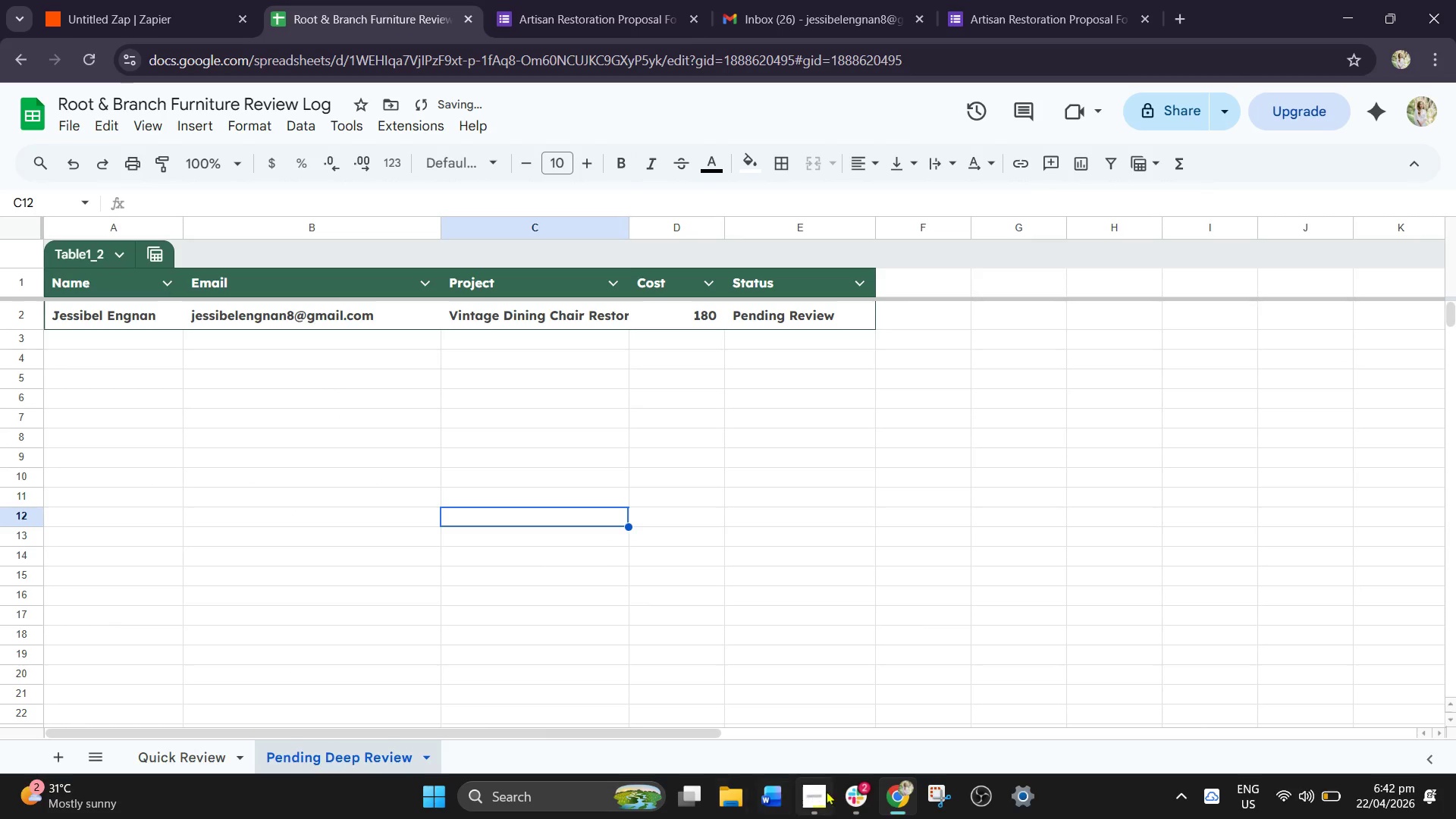 
left_click([902, 802])